 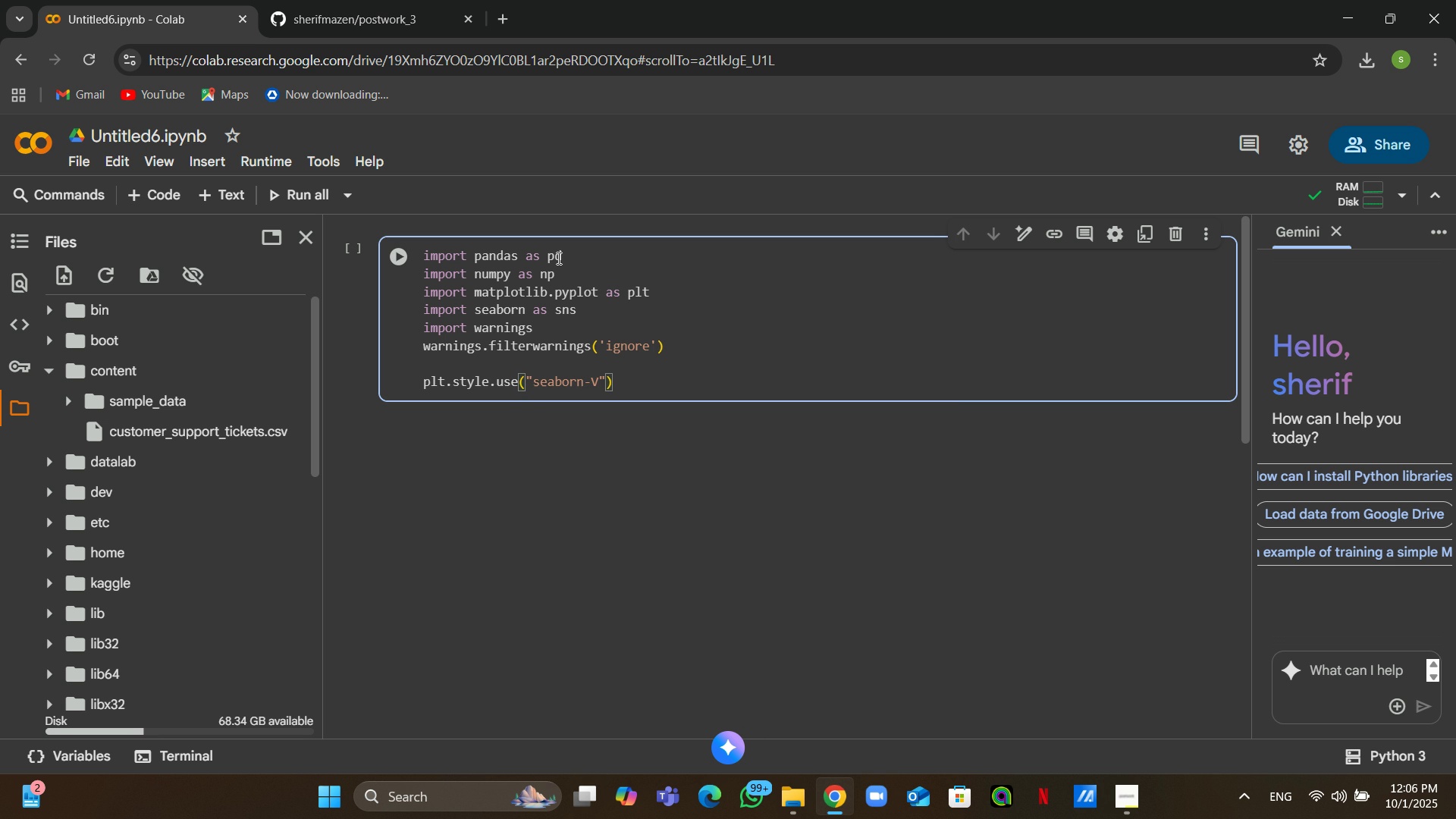 
key(Numpad0)
 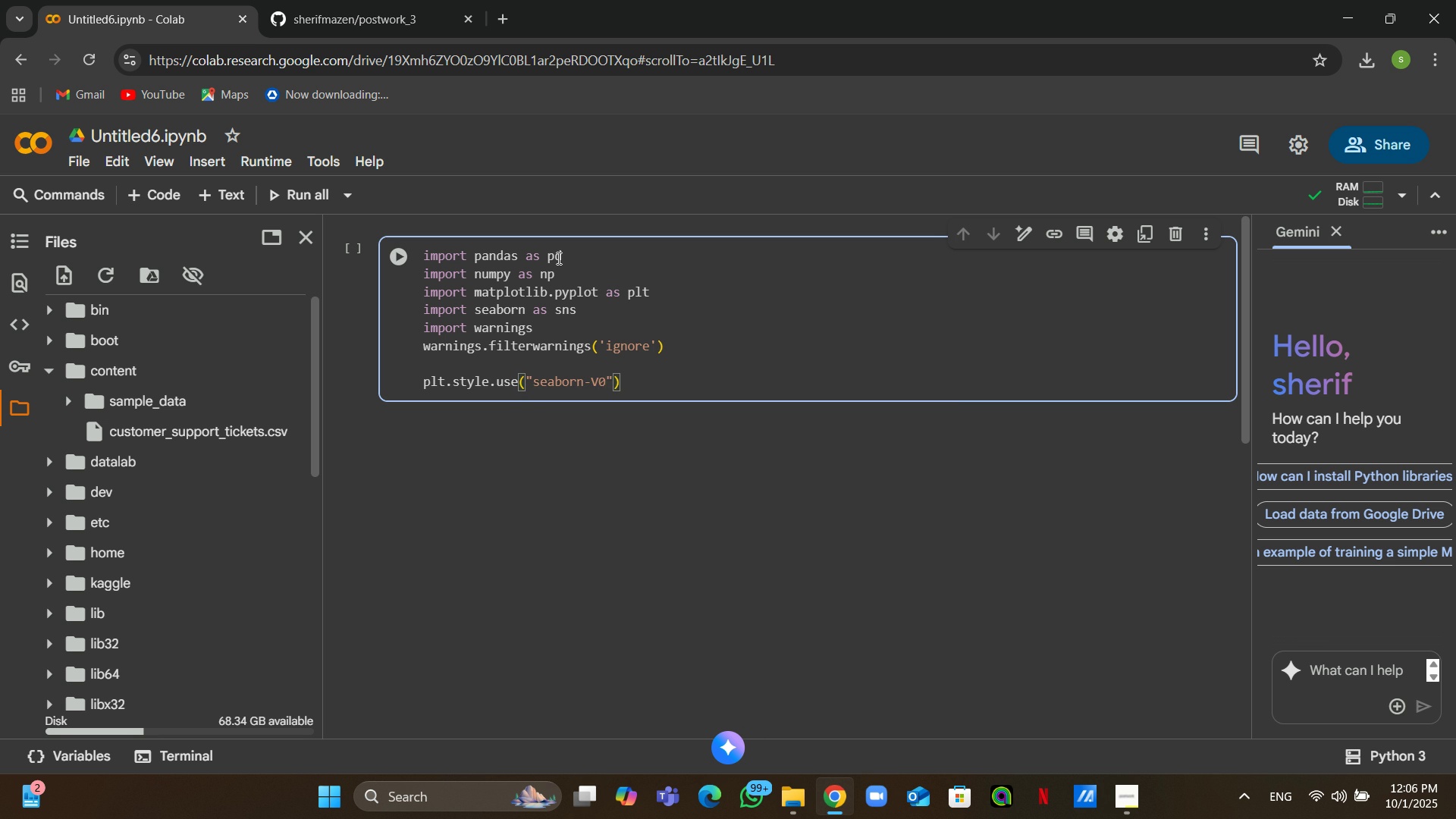 
key(Backspace)
 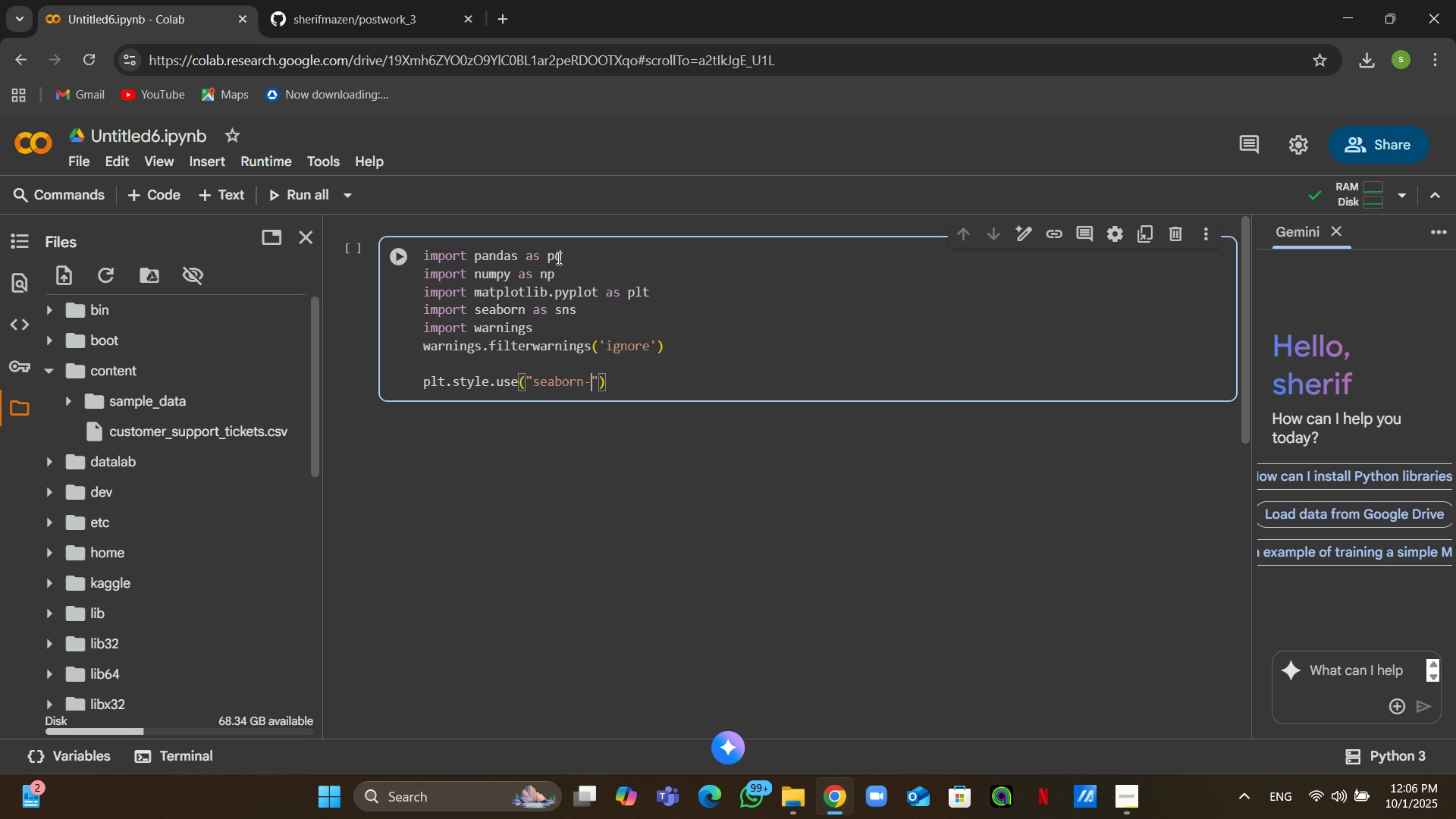 
key(Backspace)
 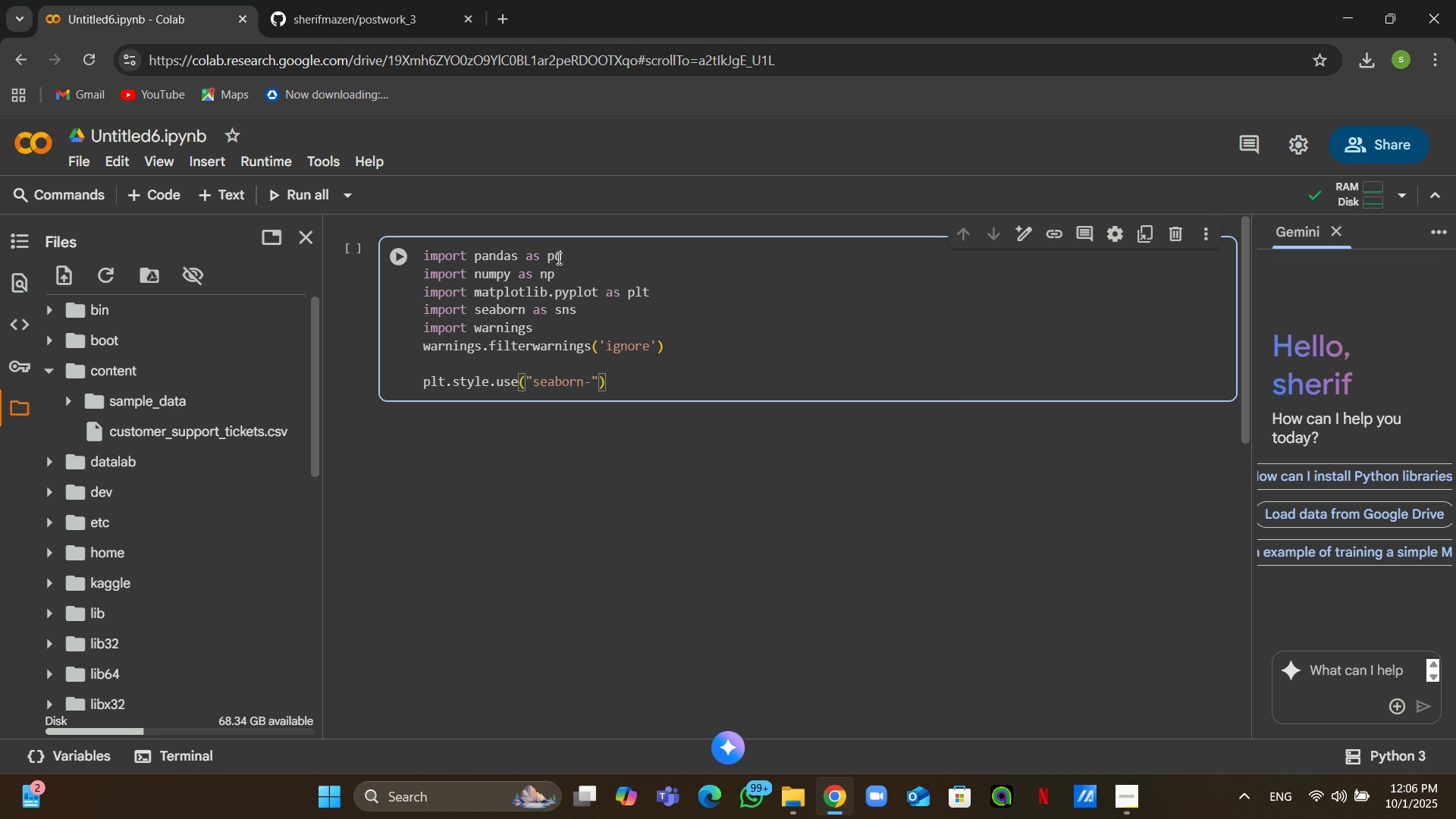 
key(V)
 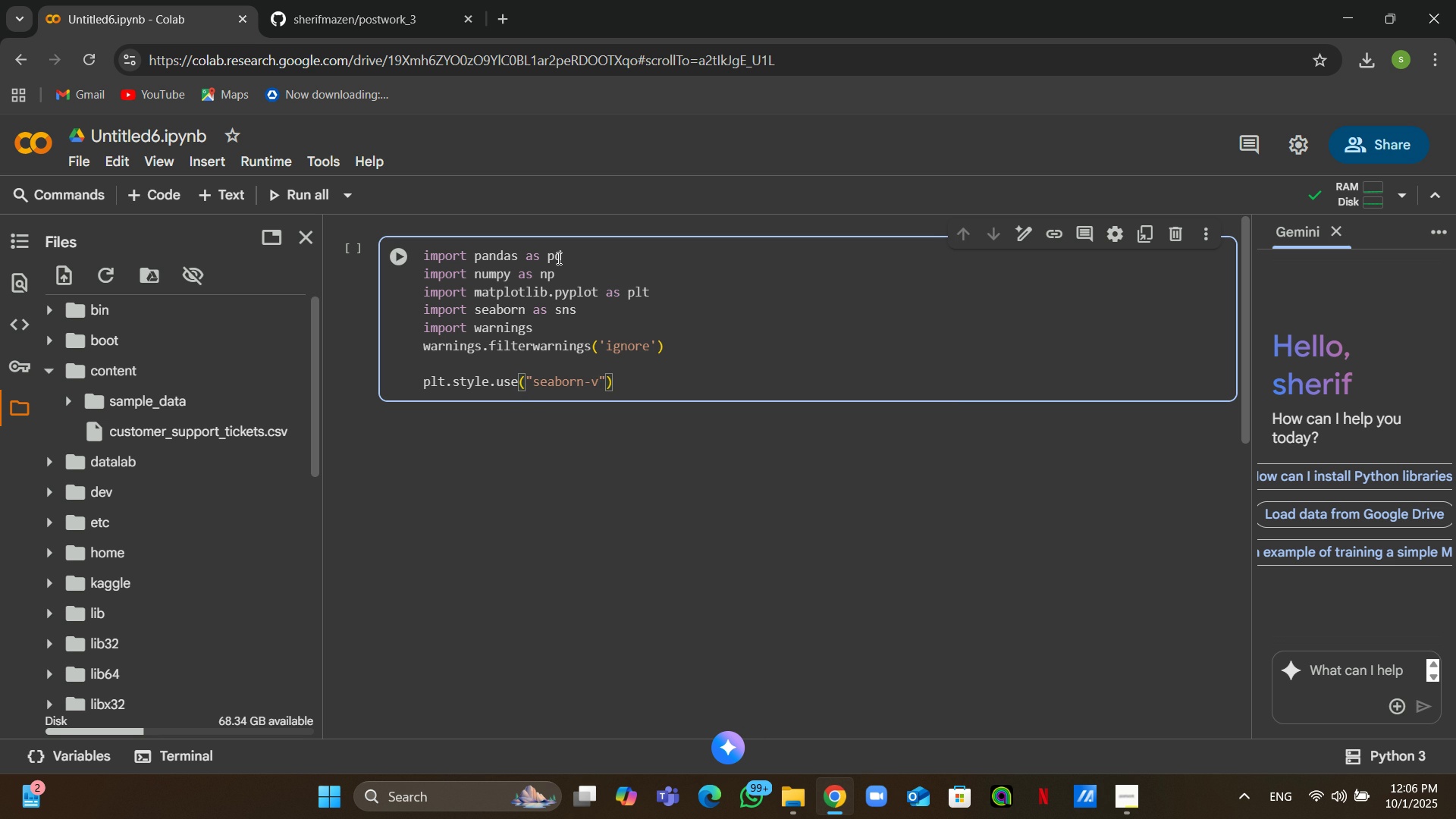 
key(Numpad0)